 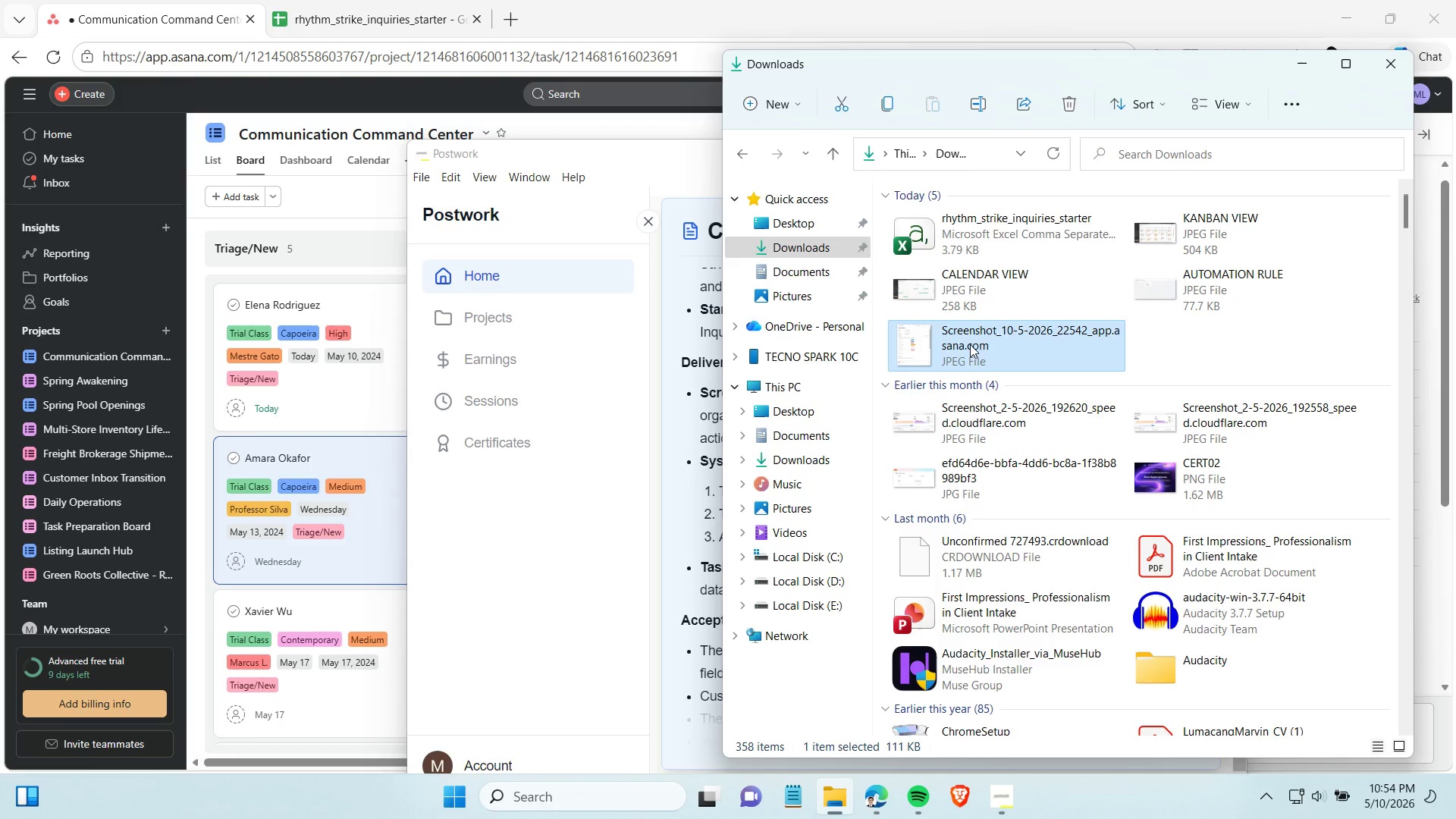 
left_click([968, 342])
 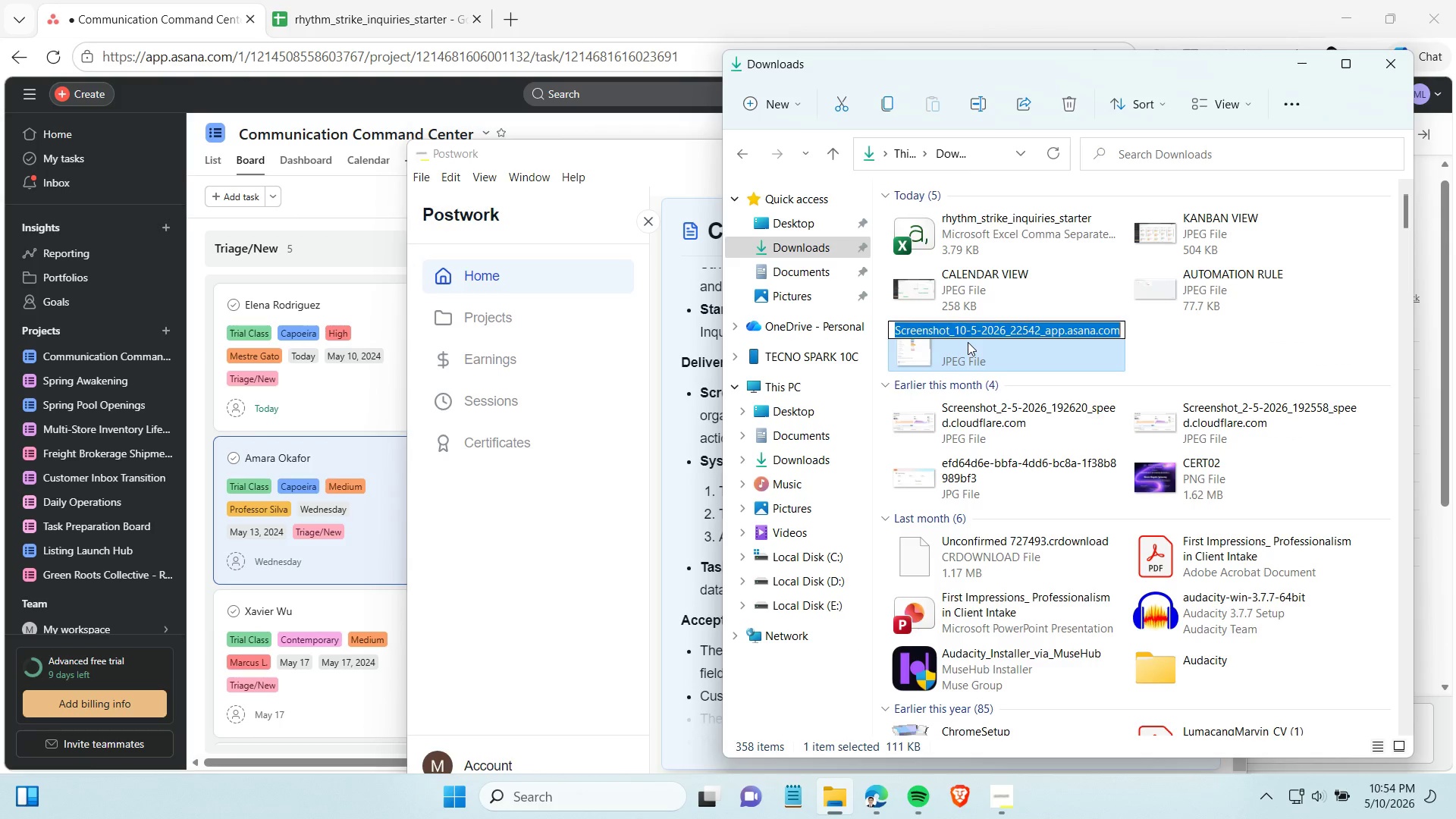 
type(TASK DETAILS)
key(Backspace)
 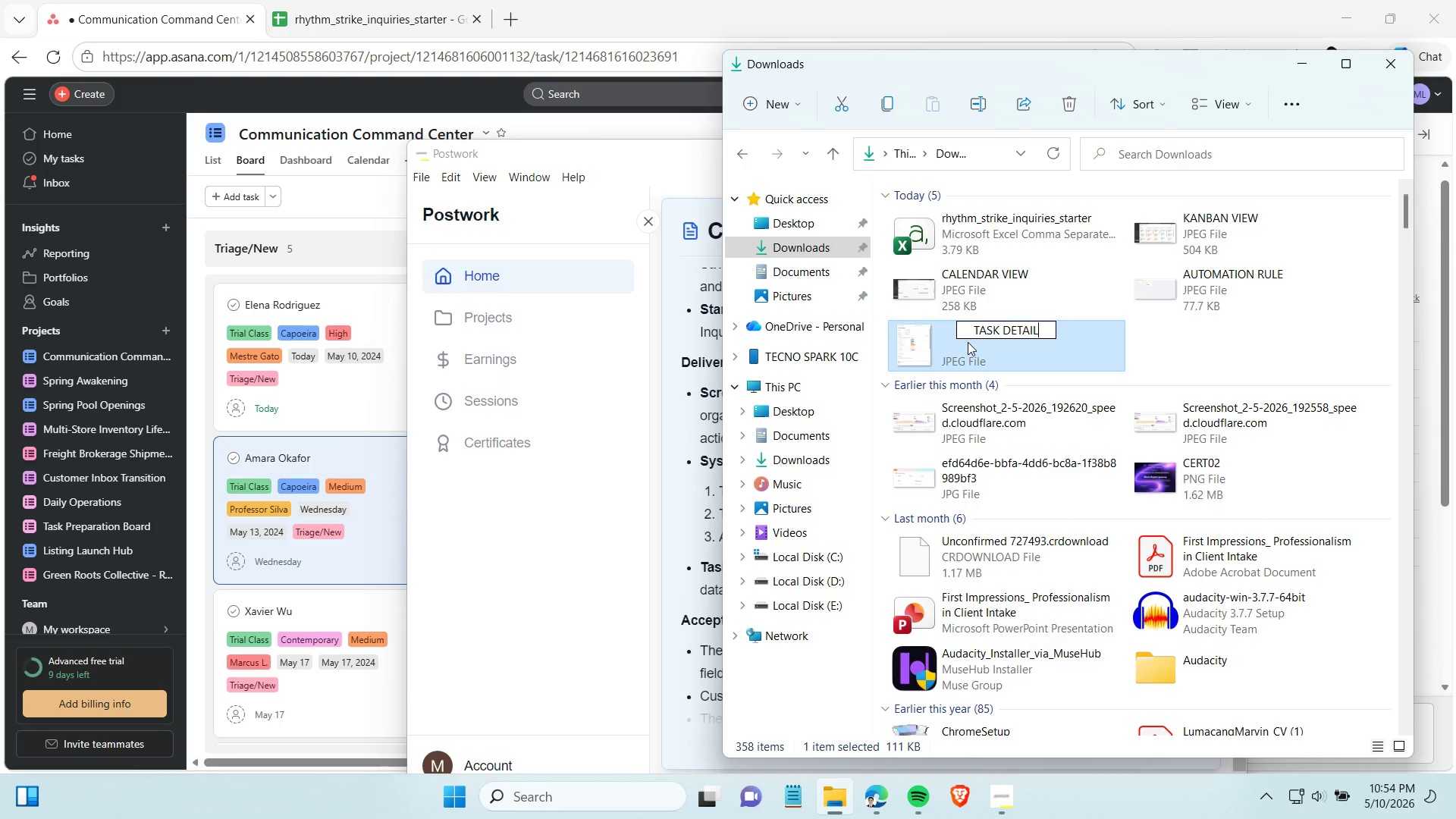 
wait(25.55)
 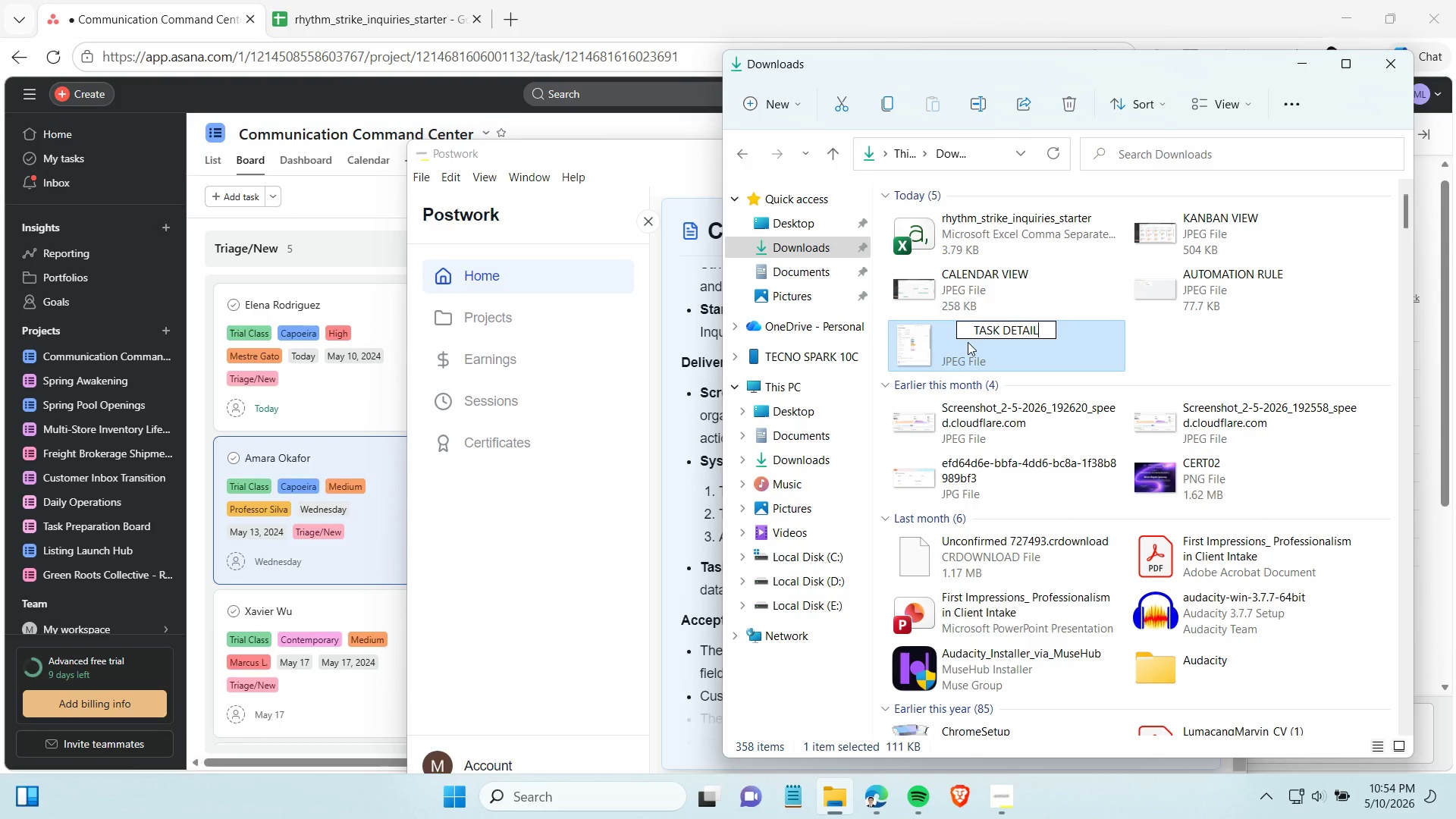 
left_click([998, 811])